 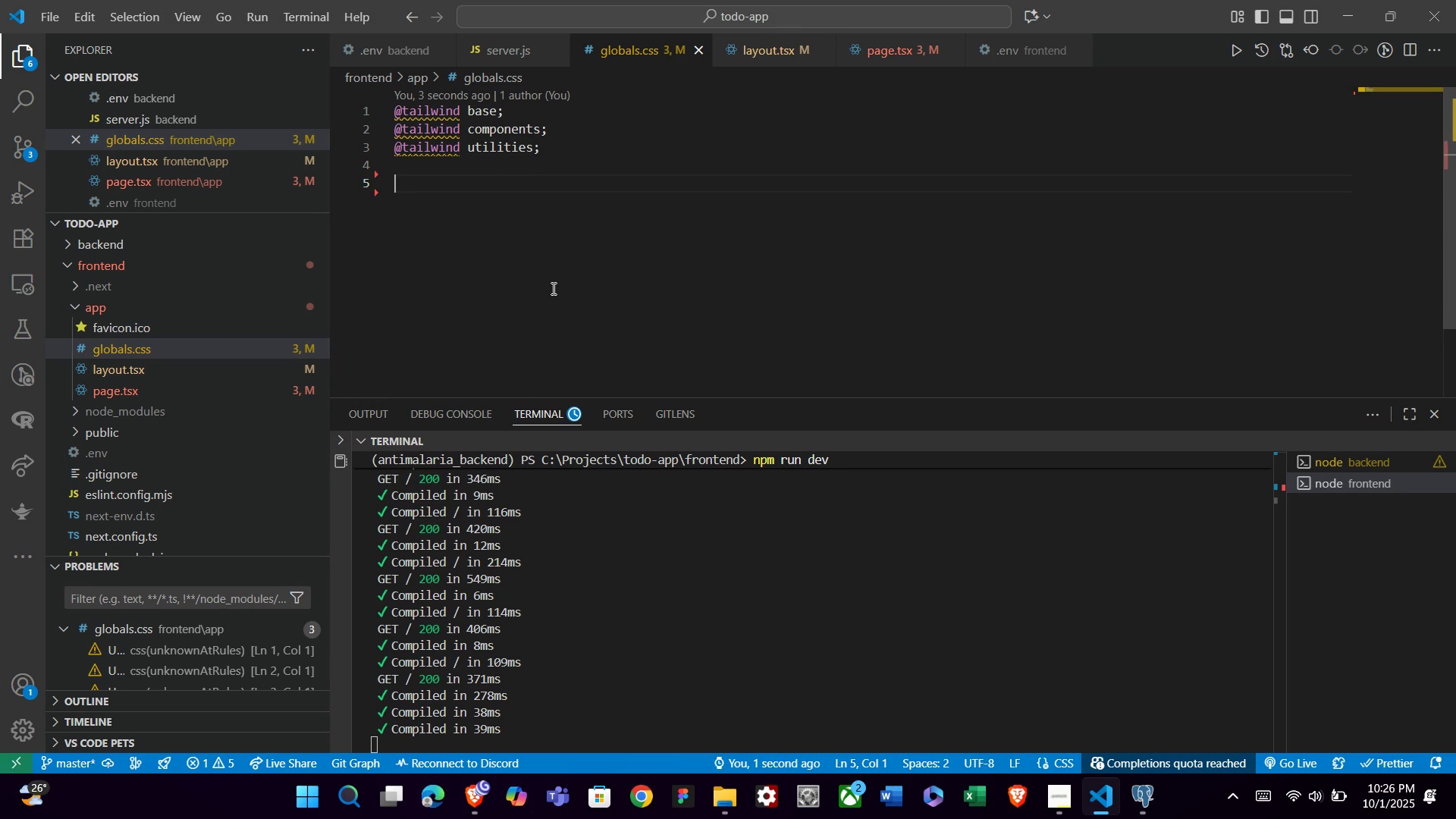 
key(Control+Z)
 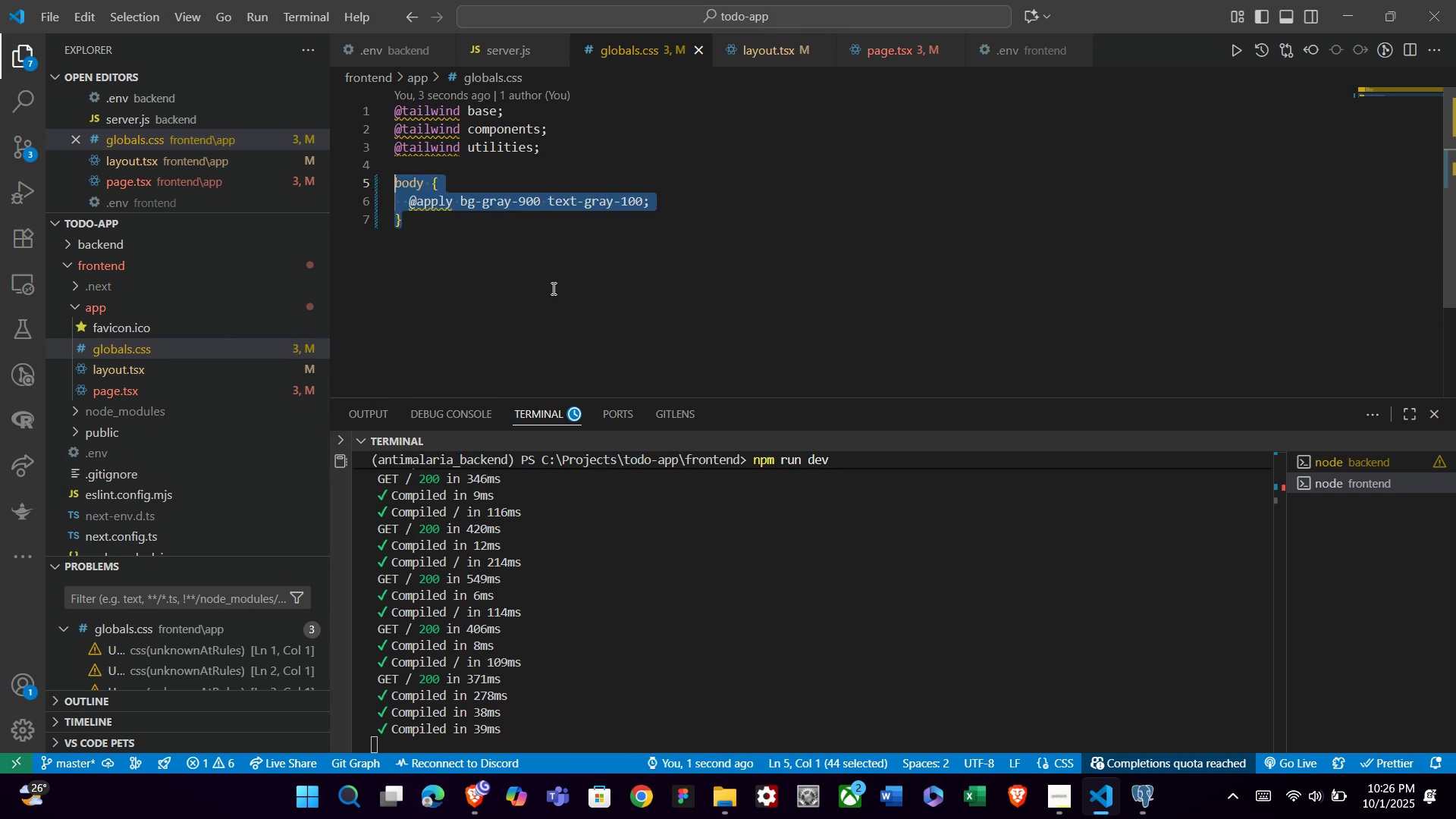 
key(Control+Z)
 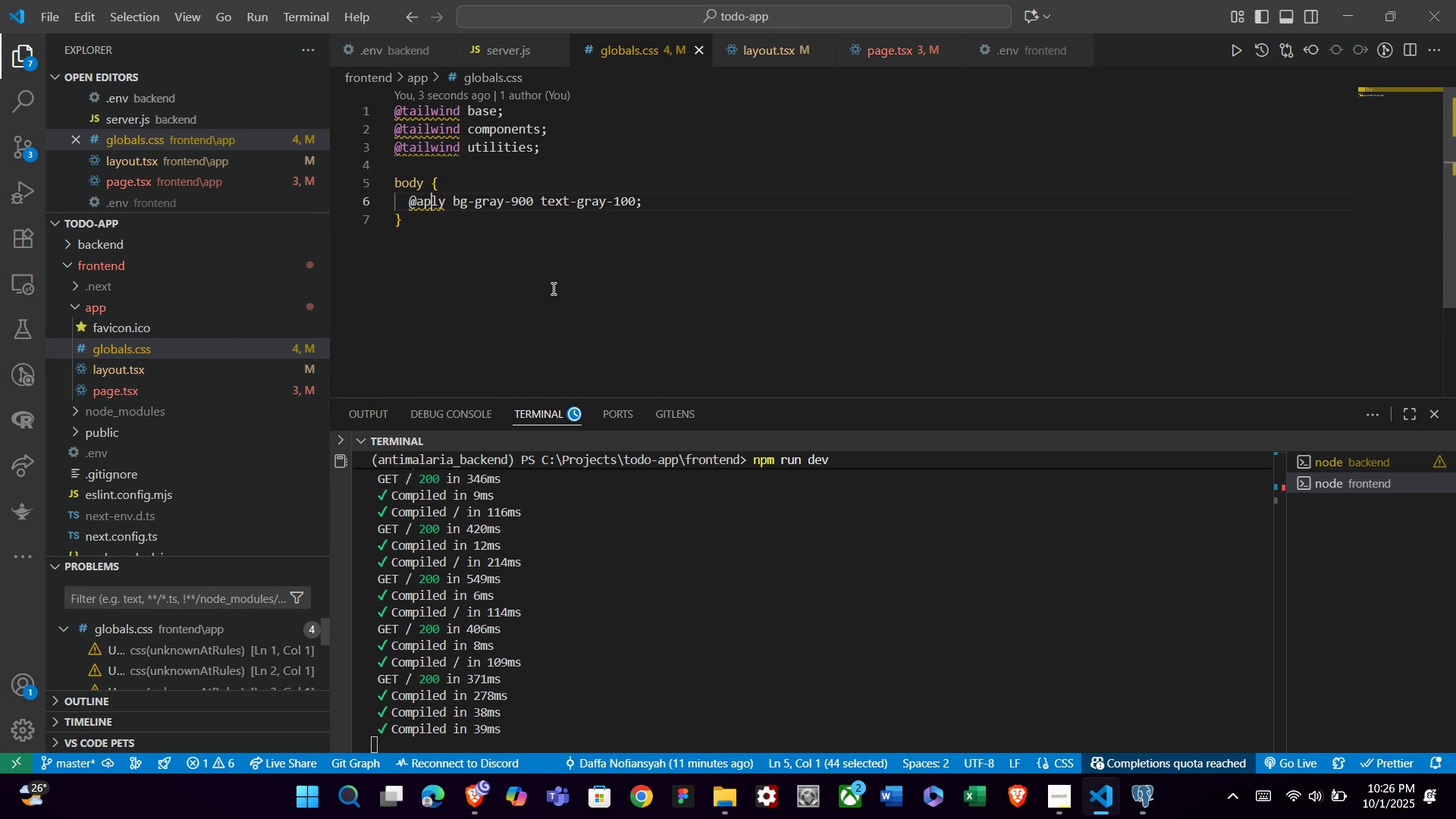 
key(Control+Z)
 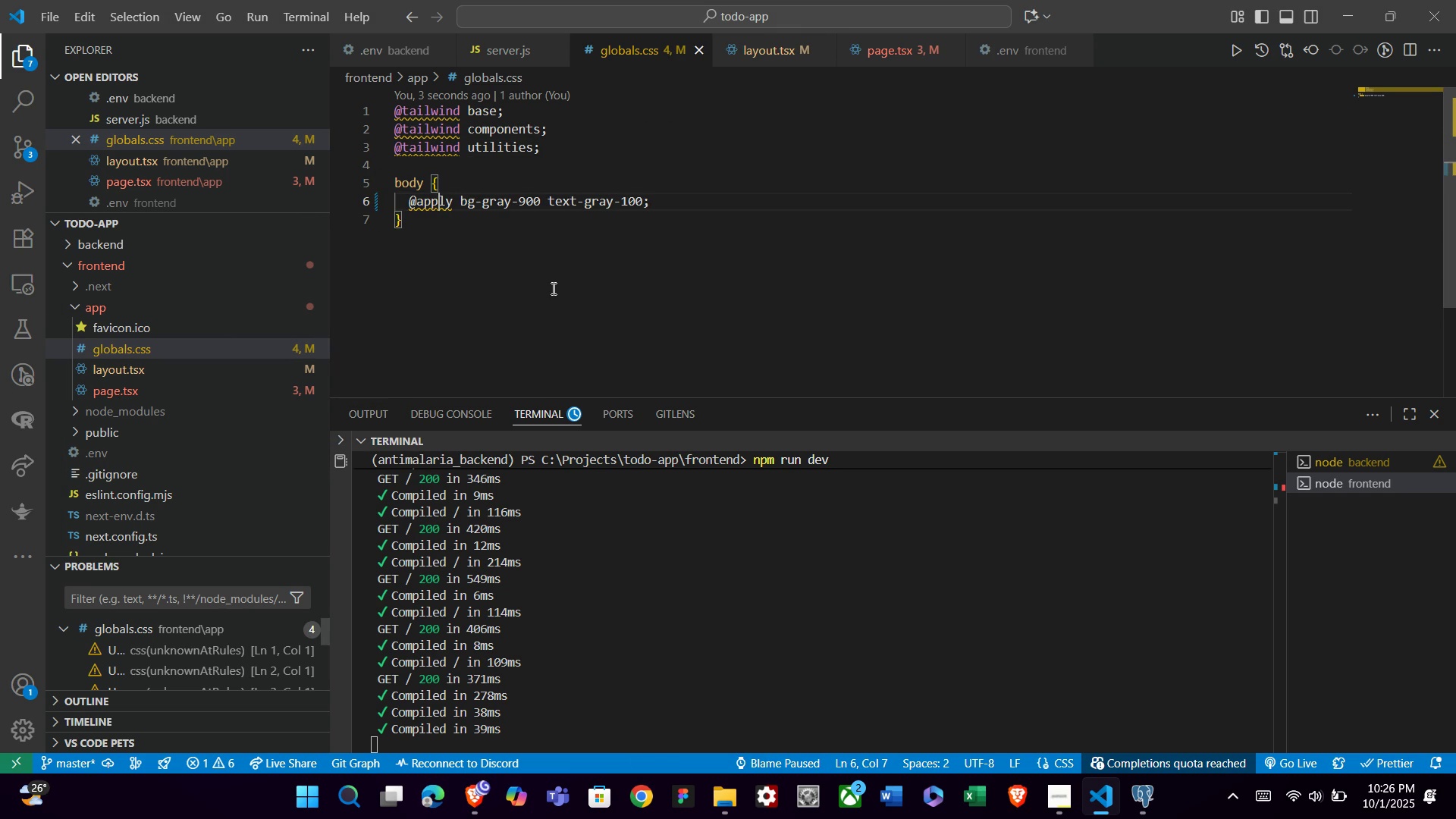 
key(Control+Z)
 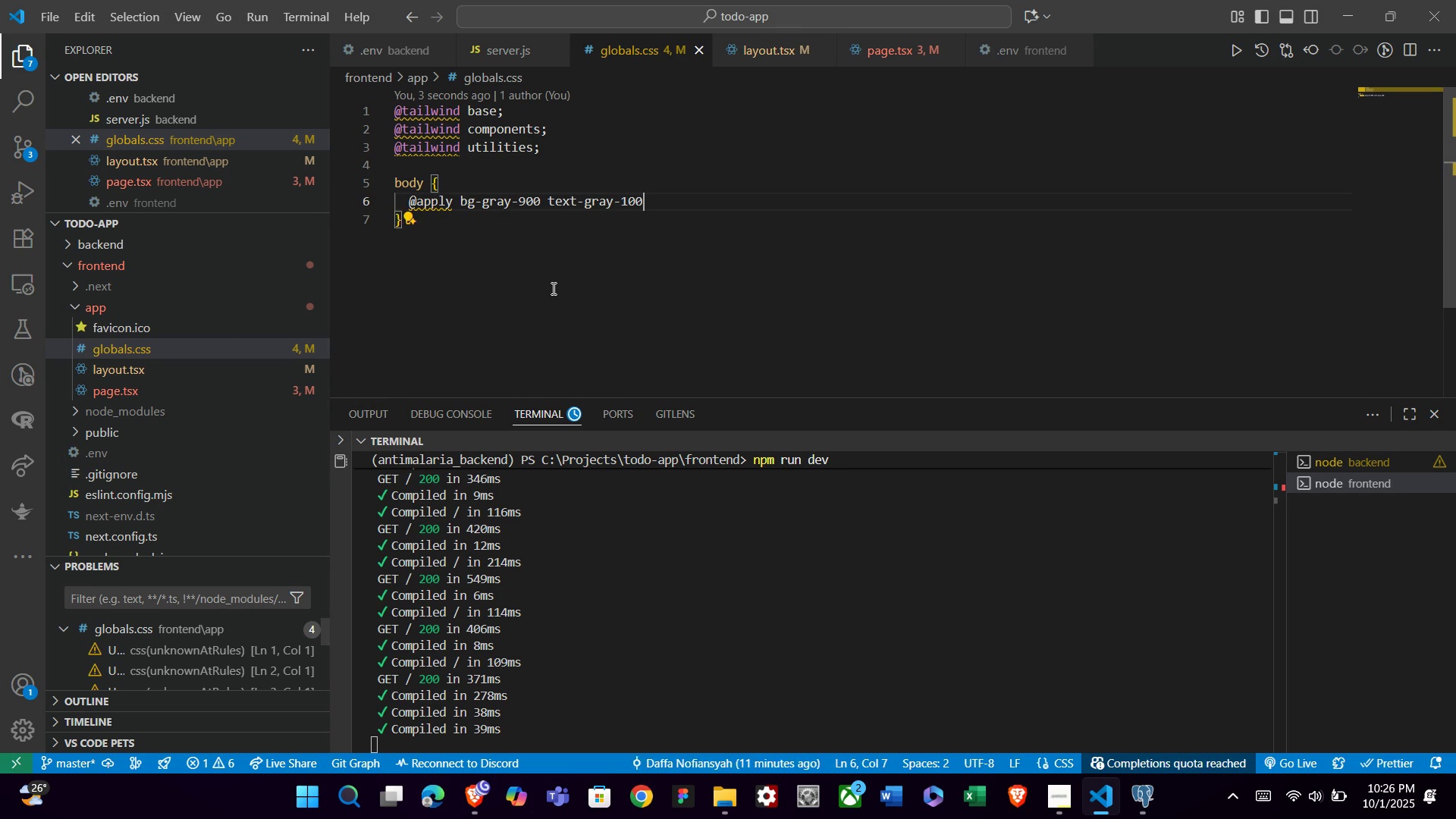 
key(Control+Z)
 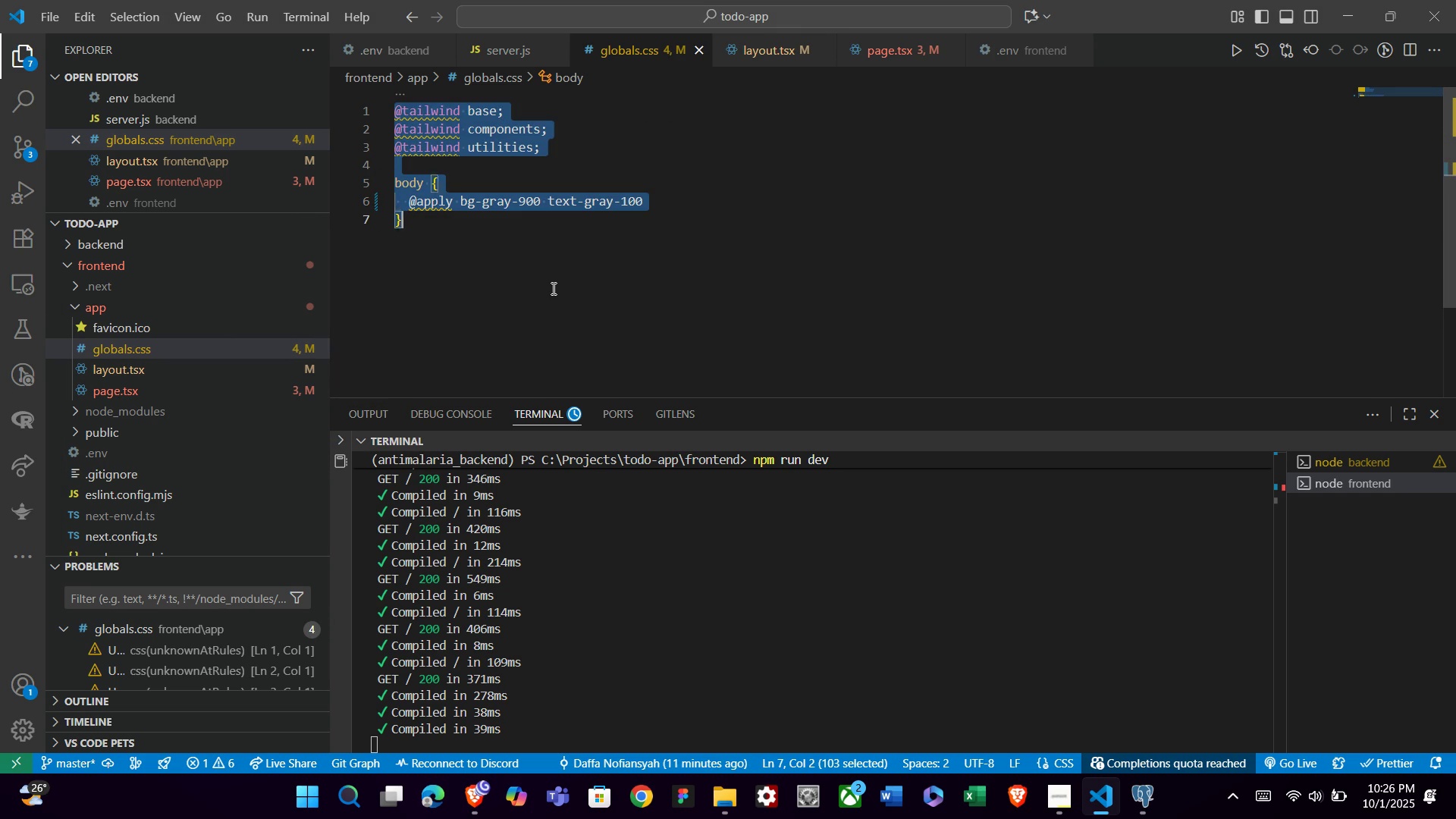 
key(Control+A)
 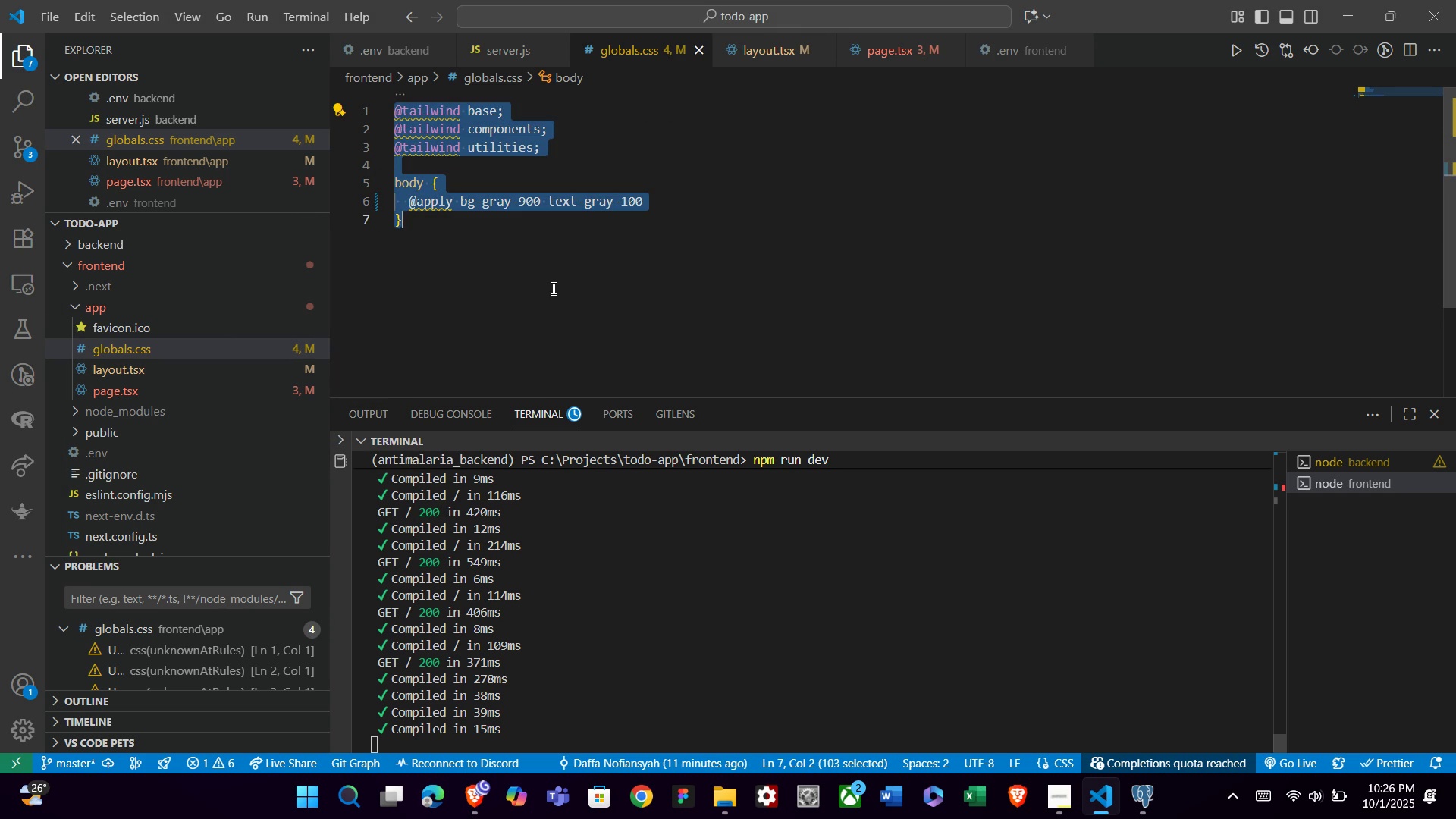 
key(Control+C)
 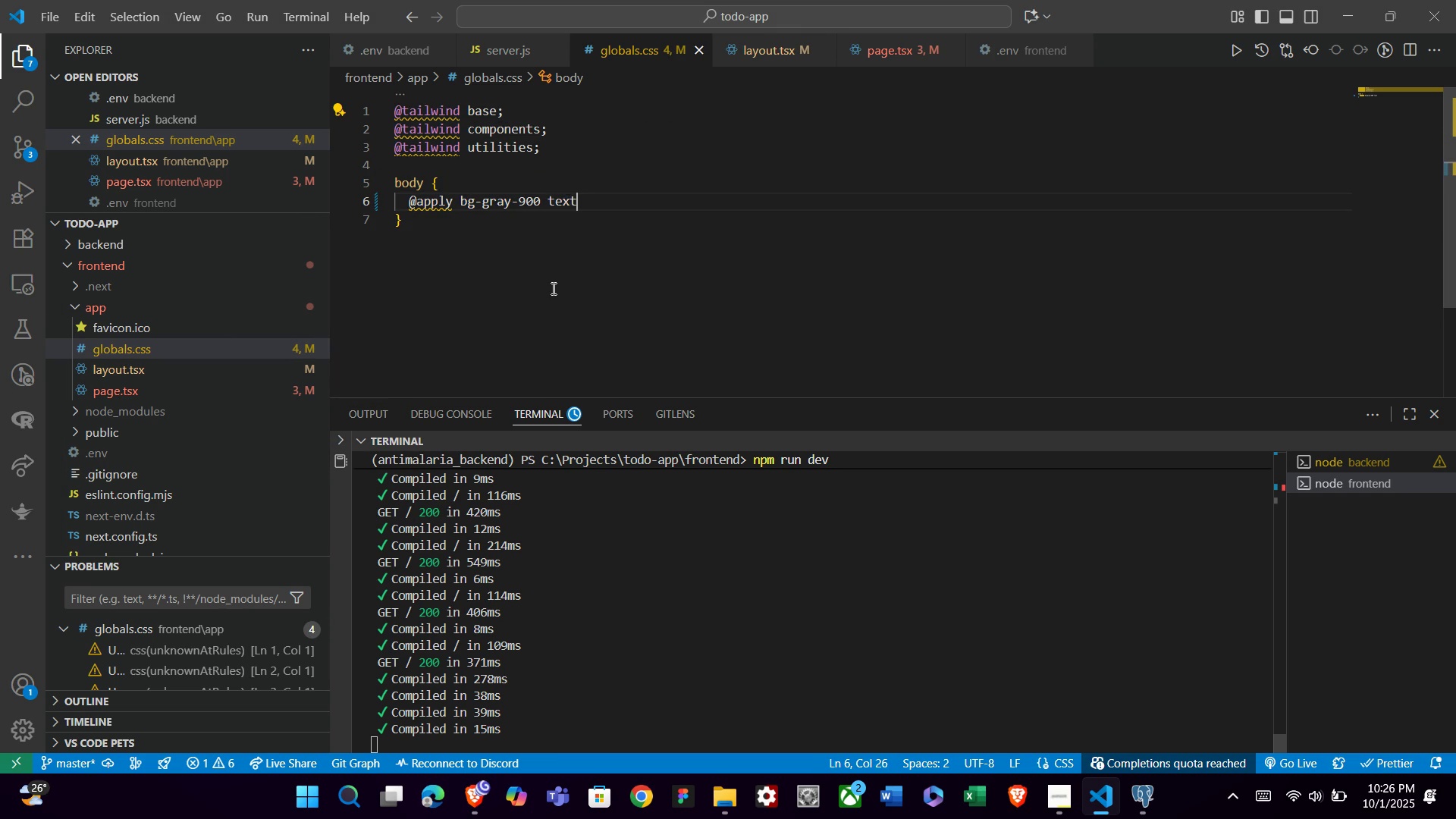 
key(Control+Z)
 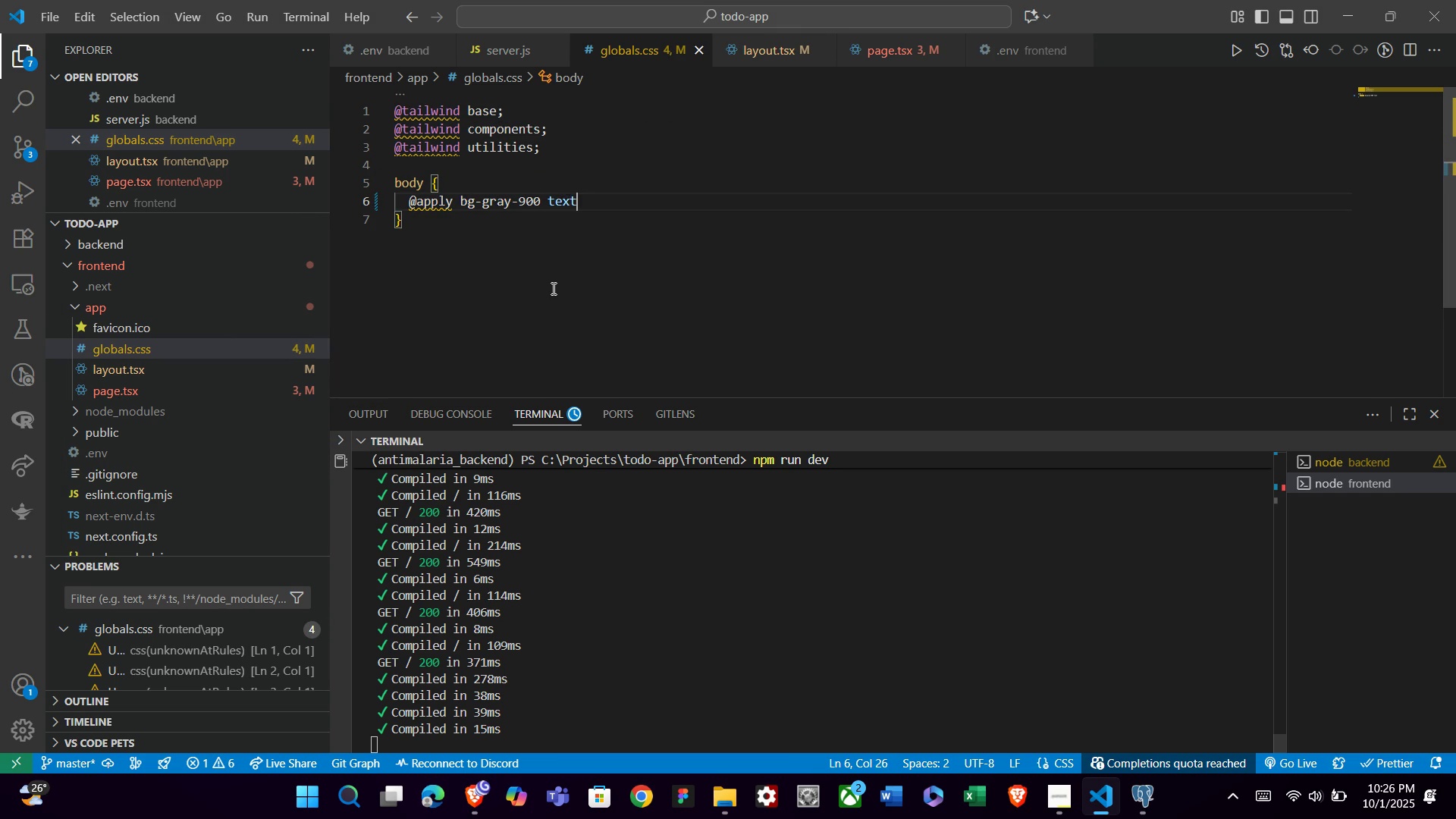 
key(Control+Z)
 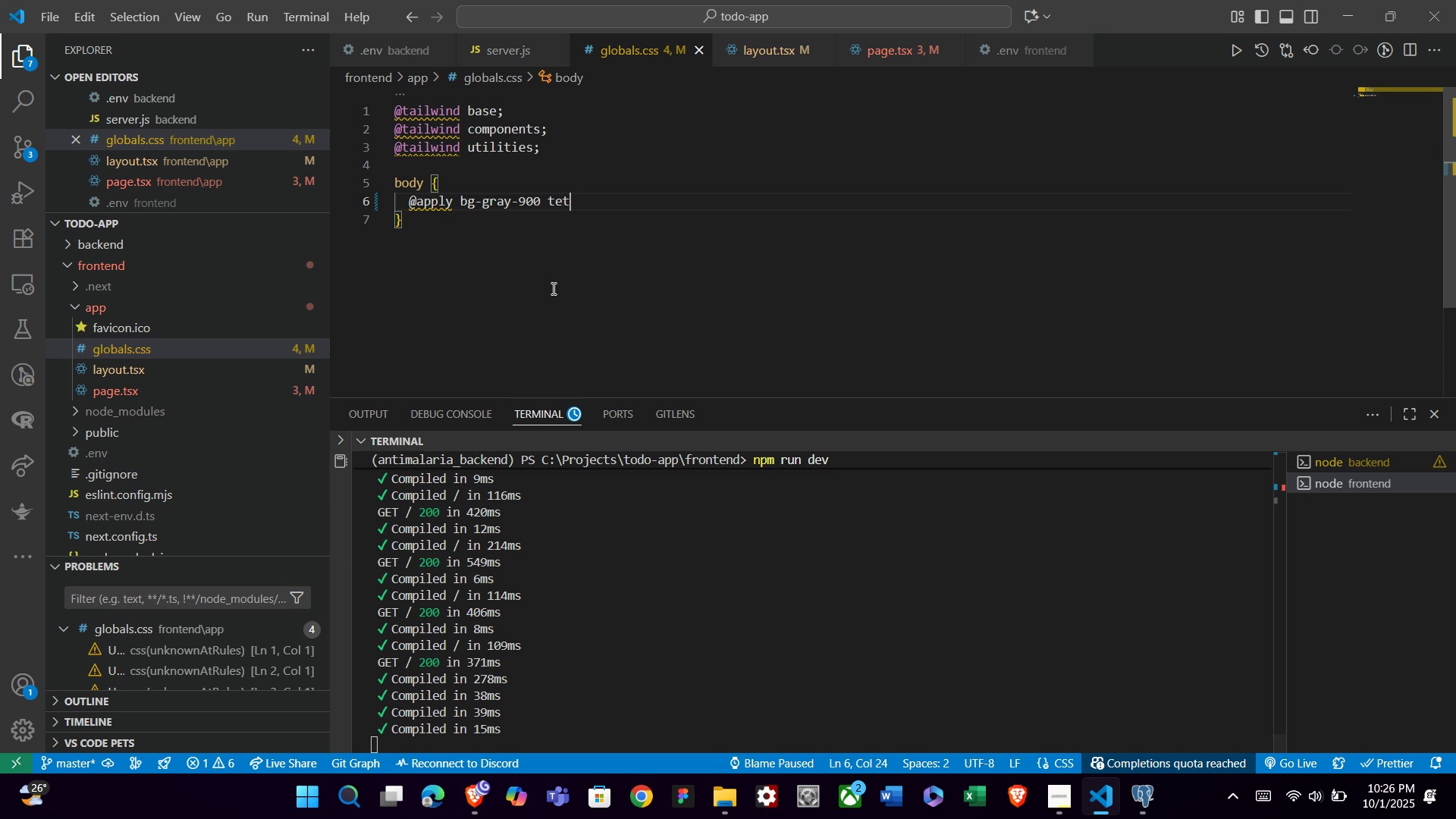 
key(Control+Z)
 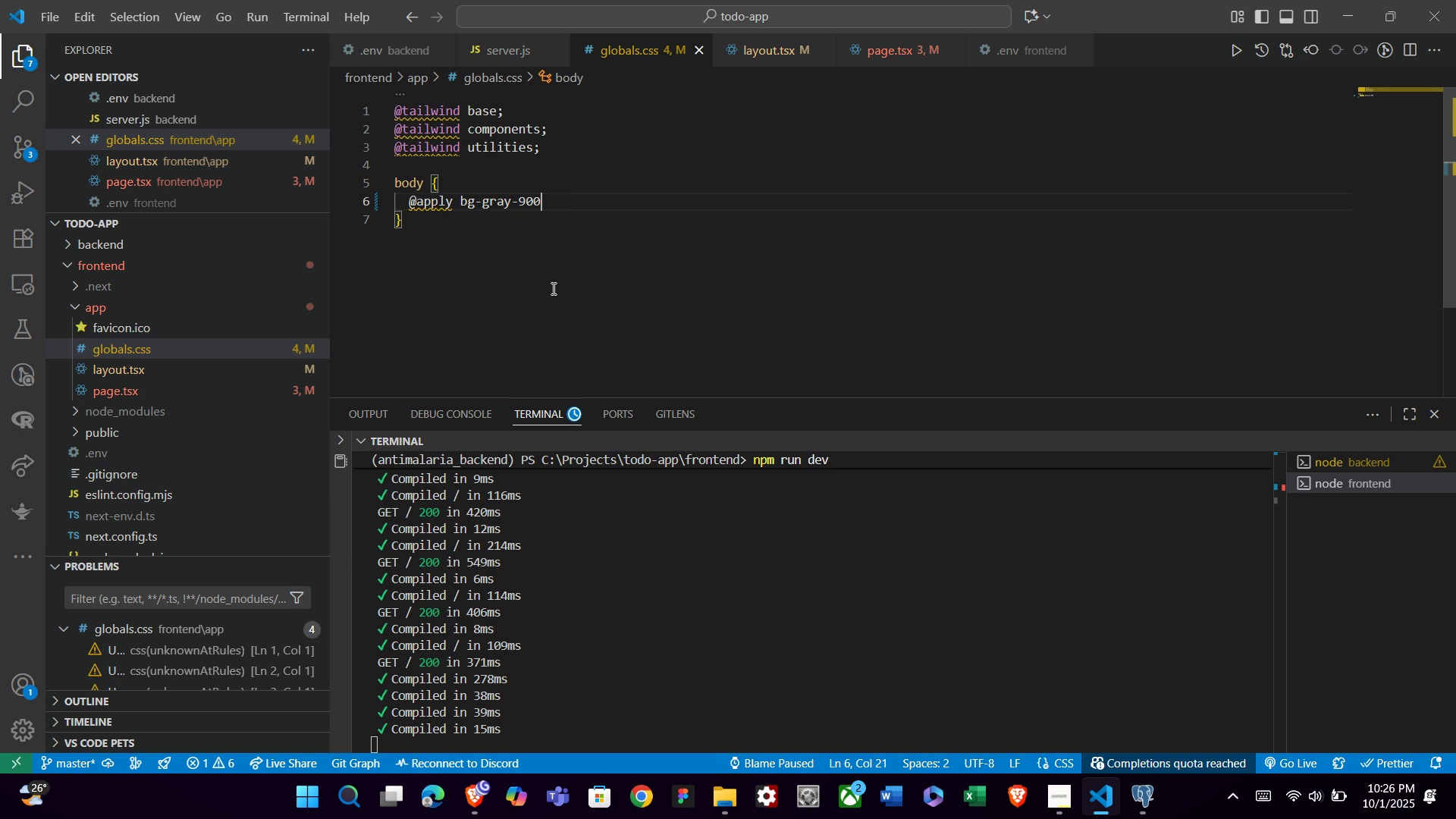 
key(Control+Z)